 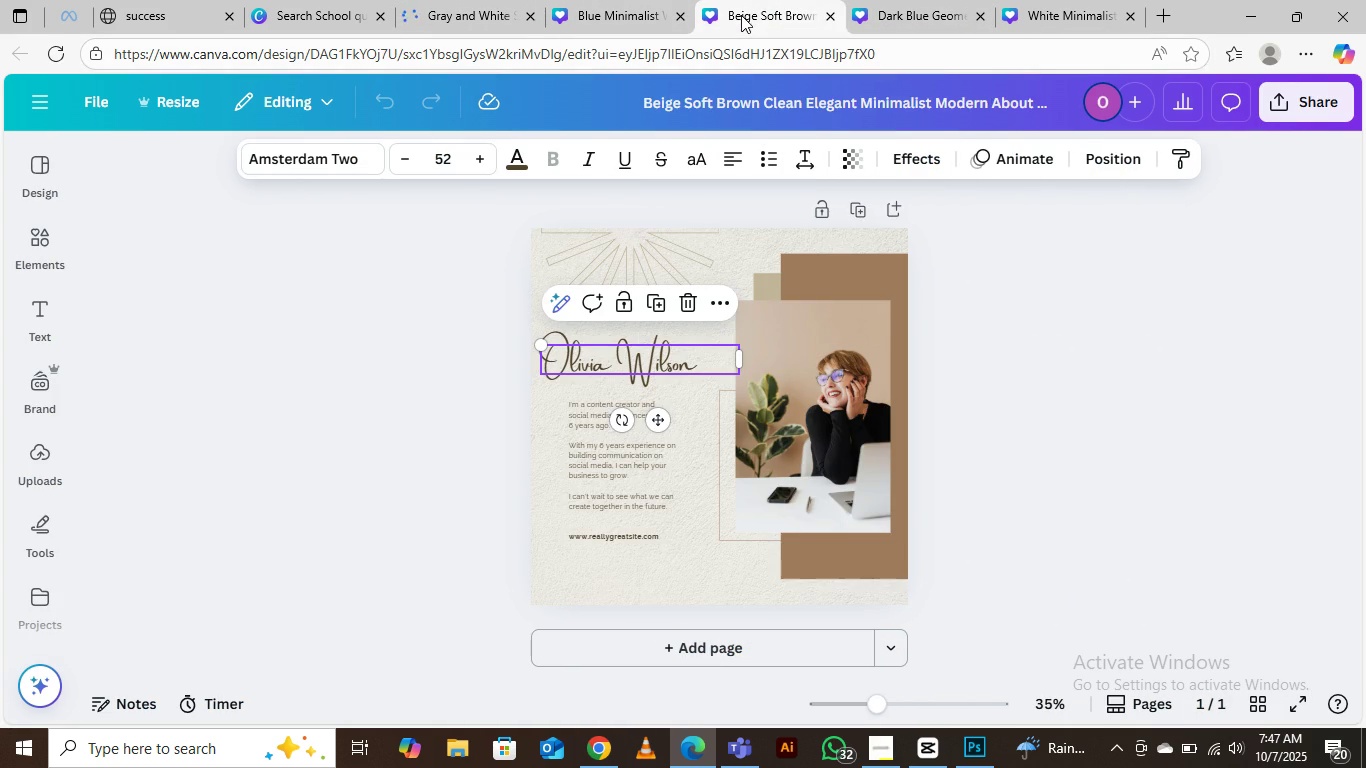 
left_click([935, 12])
 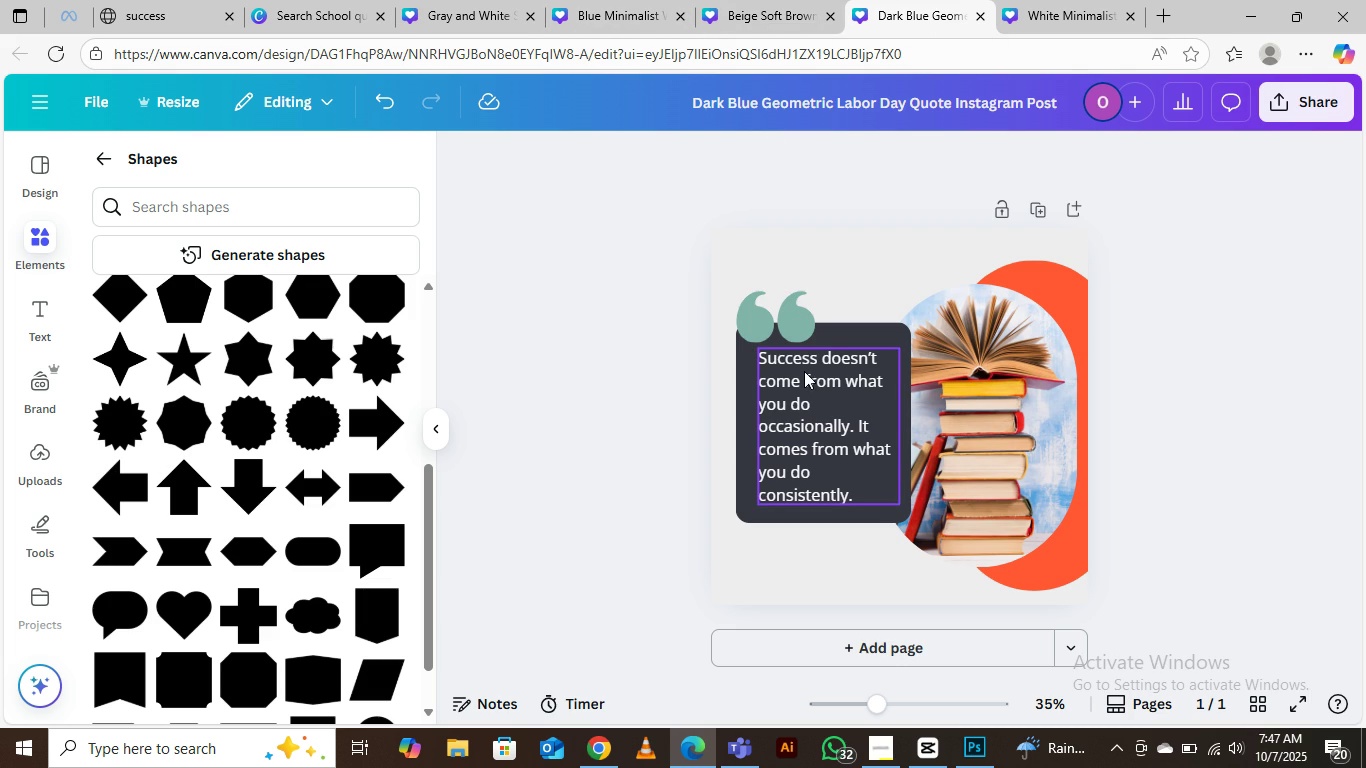 
left_click([804, 371])
 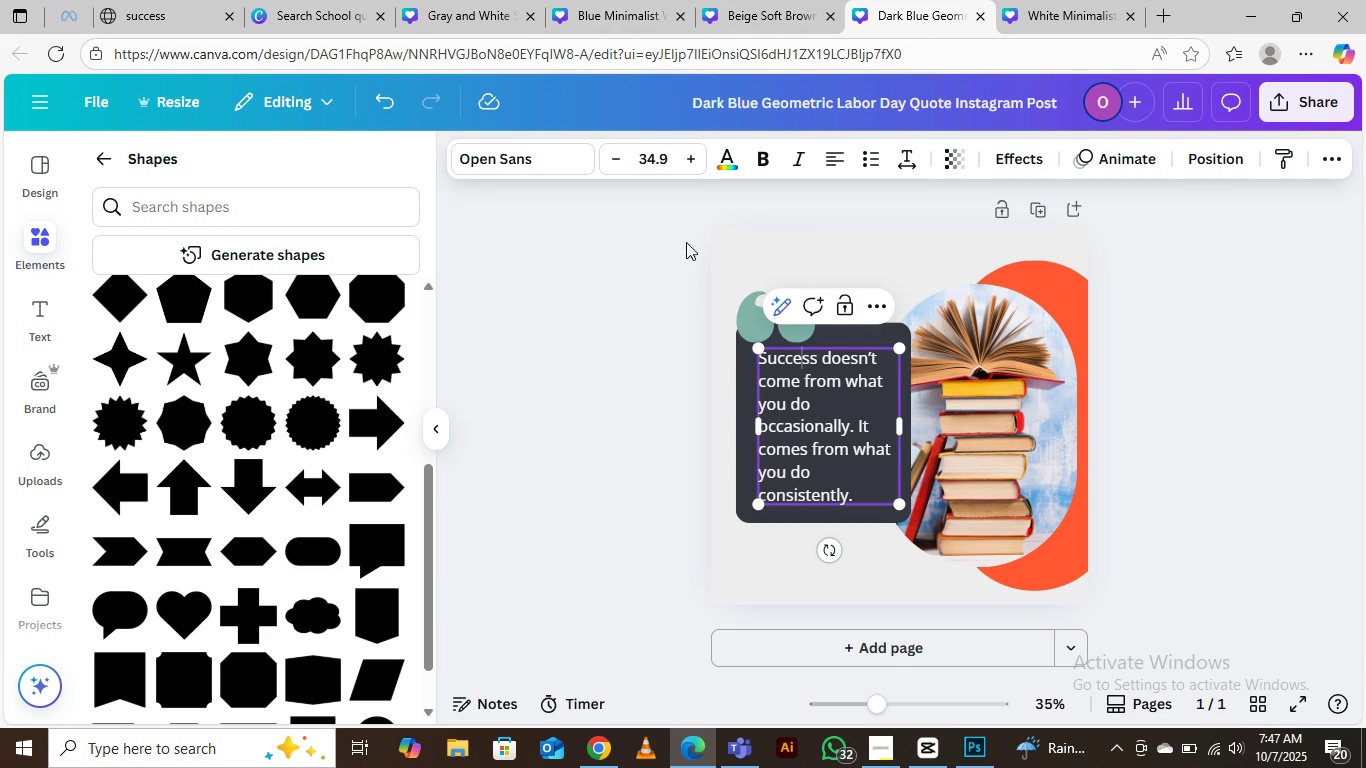 
left_click([641, 265])
 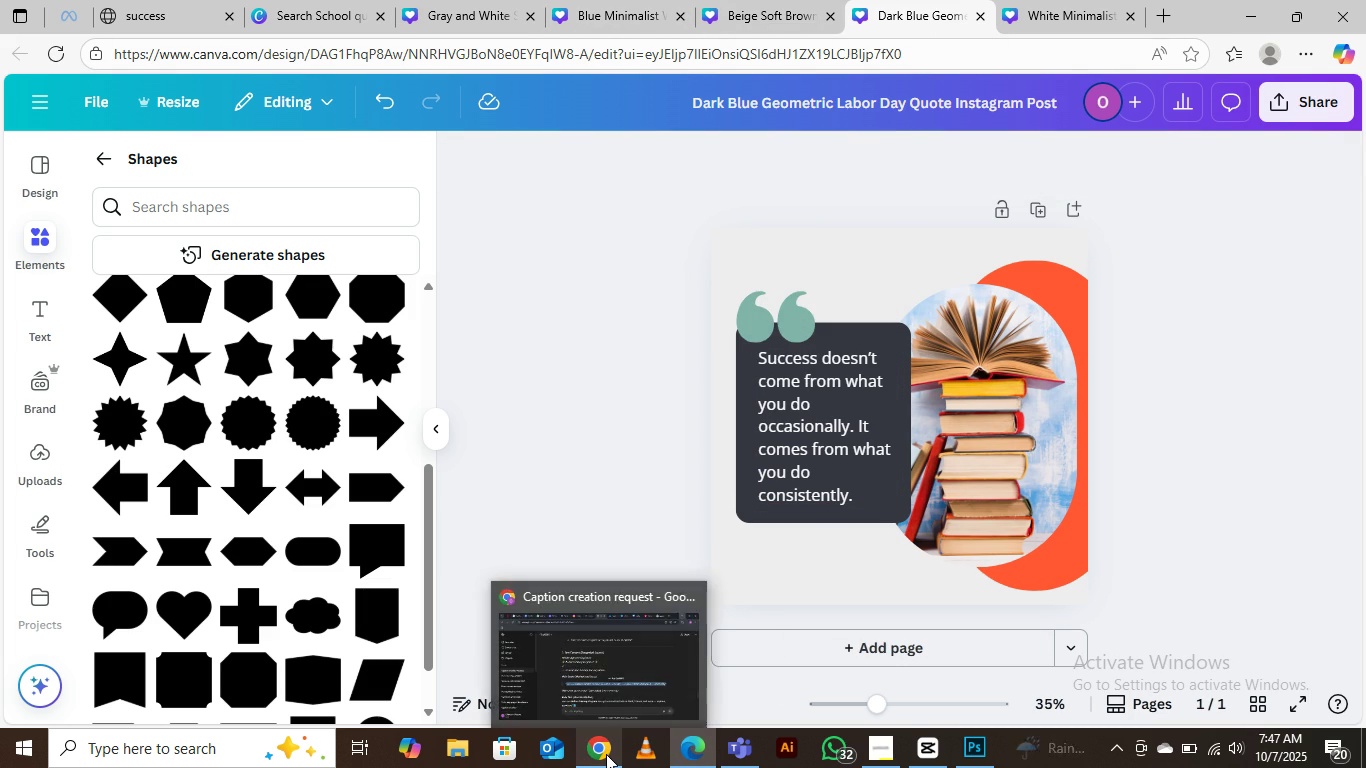 
left_click([602, 651])